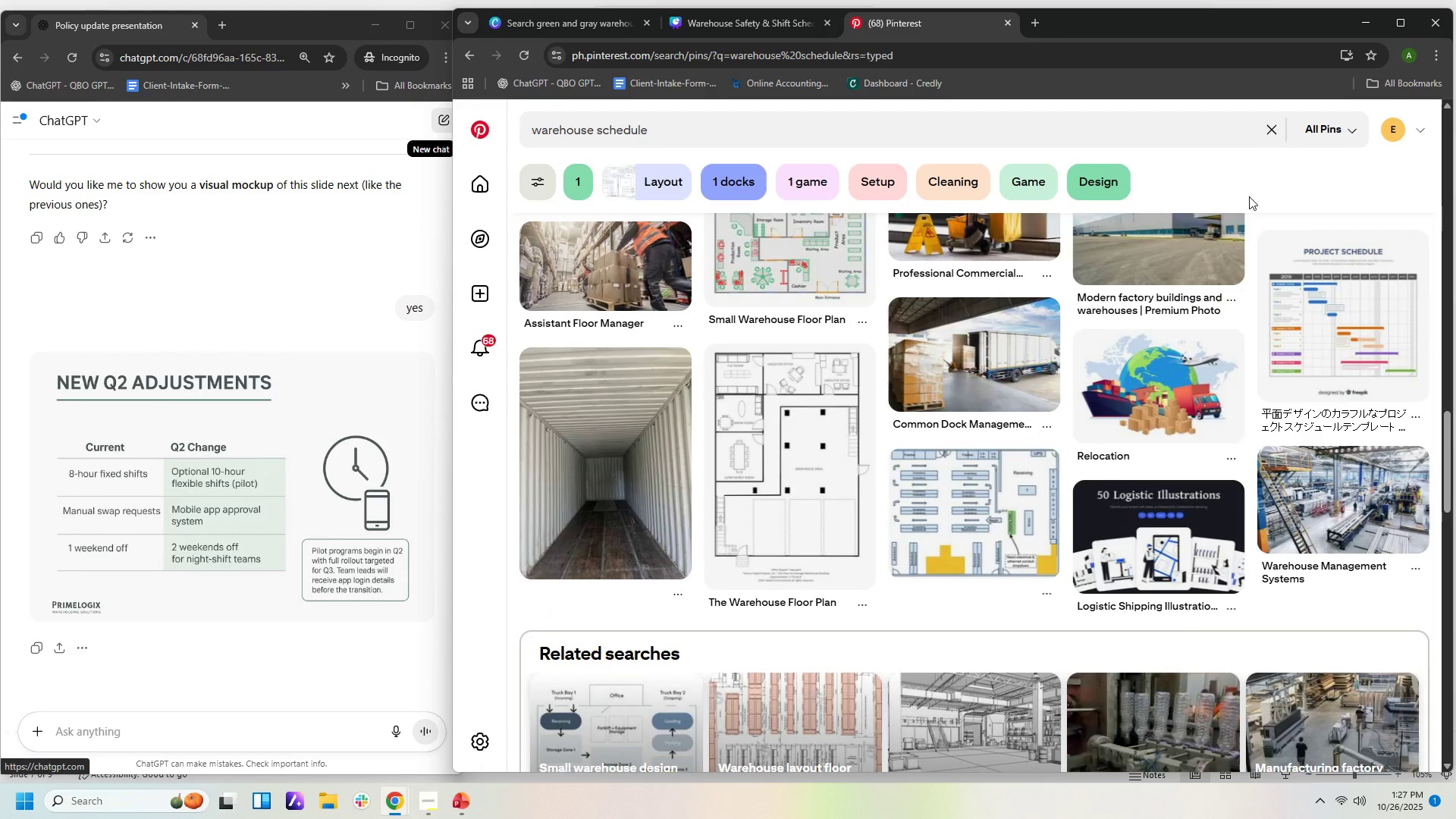 
scroll: coordinate [1247, 193], scroll_direction: up, amount: 25.0
 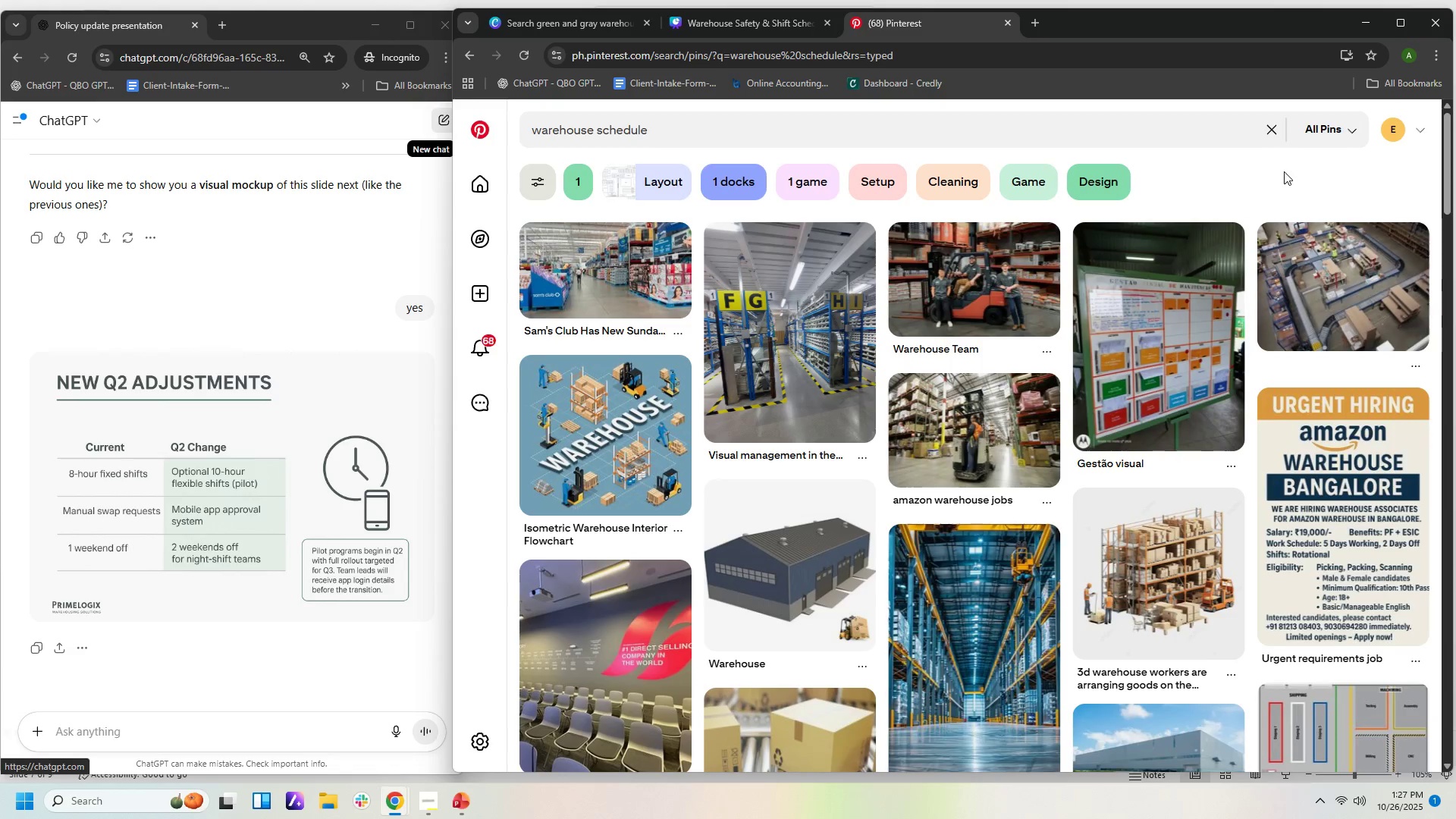 
wait(5.99)
 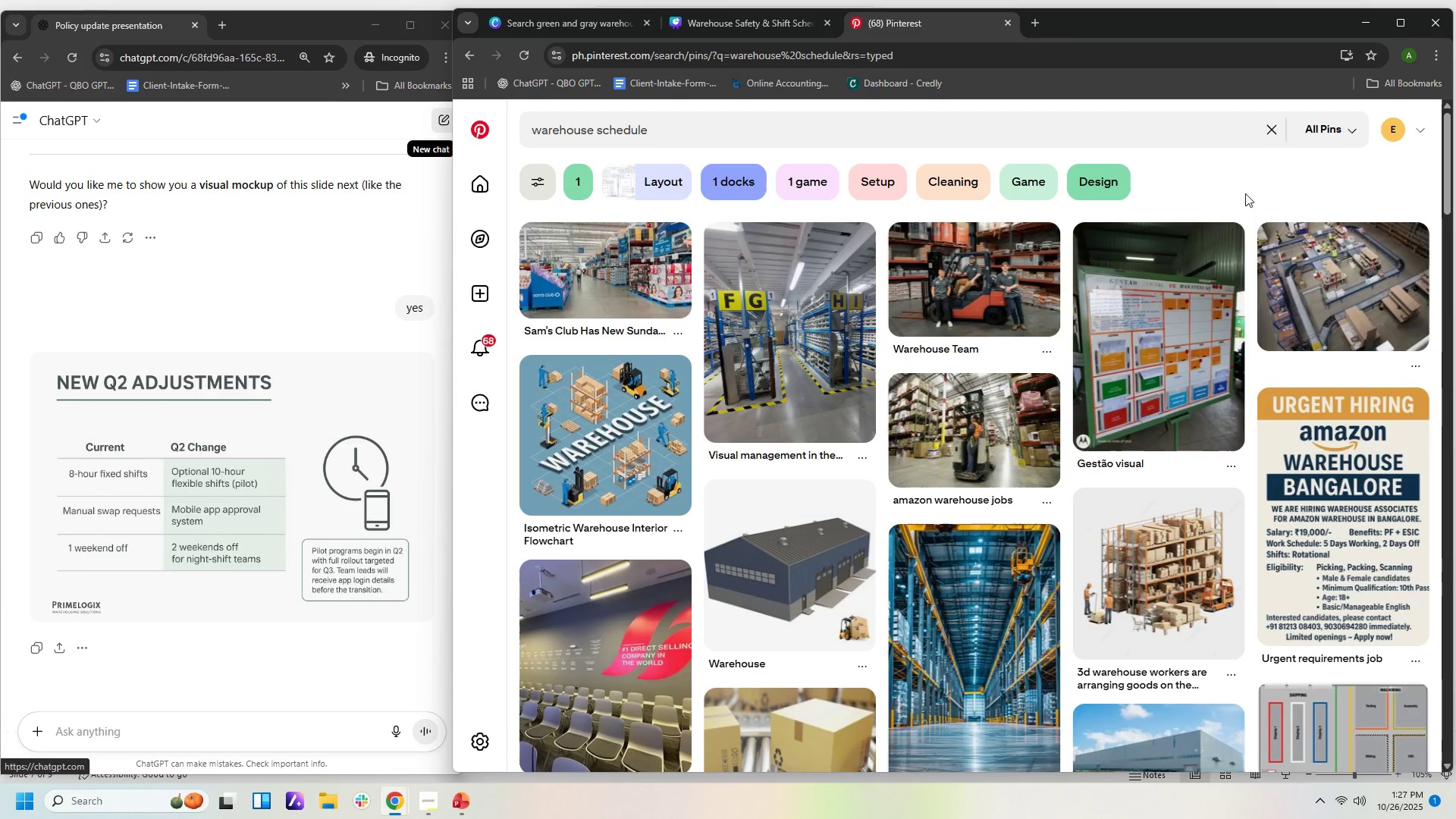 
scroll: coordinate [847, 447], scroll_direction: down, amount: 14.0